 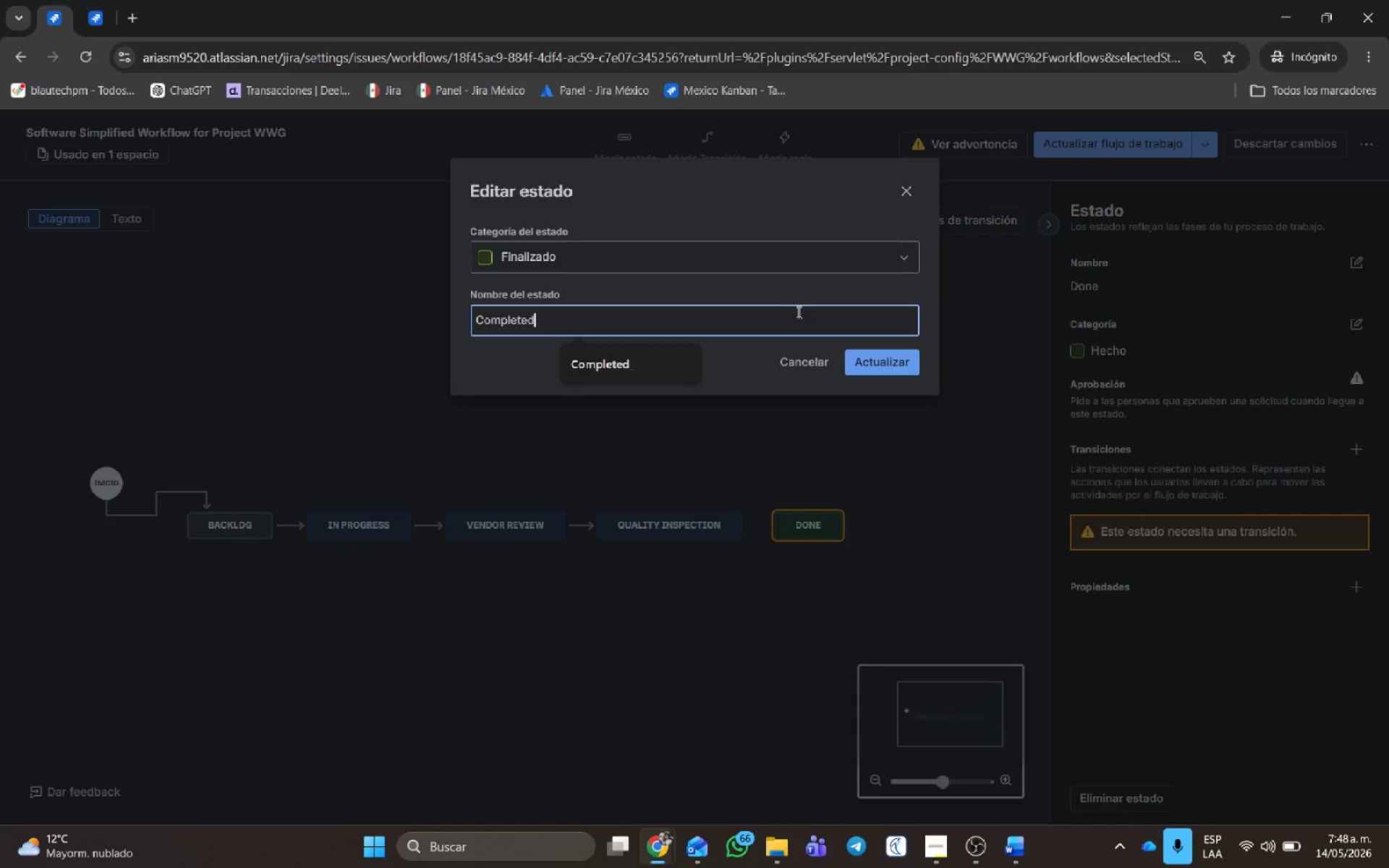 
key(Control+V)
 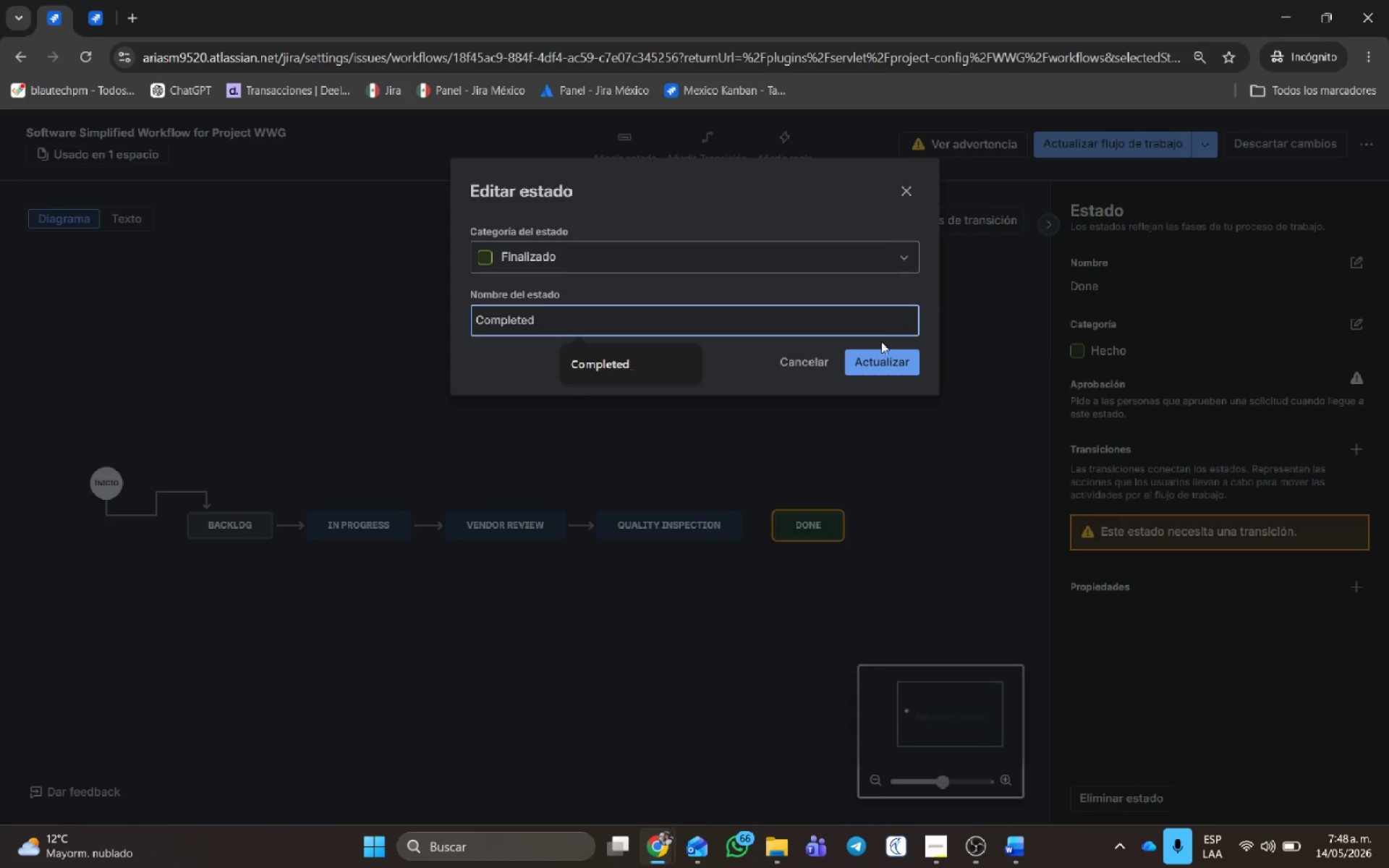 
left_click([879, 355])
 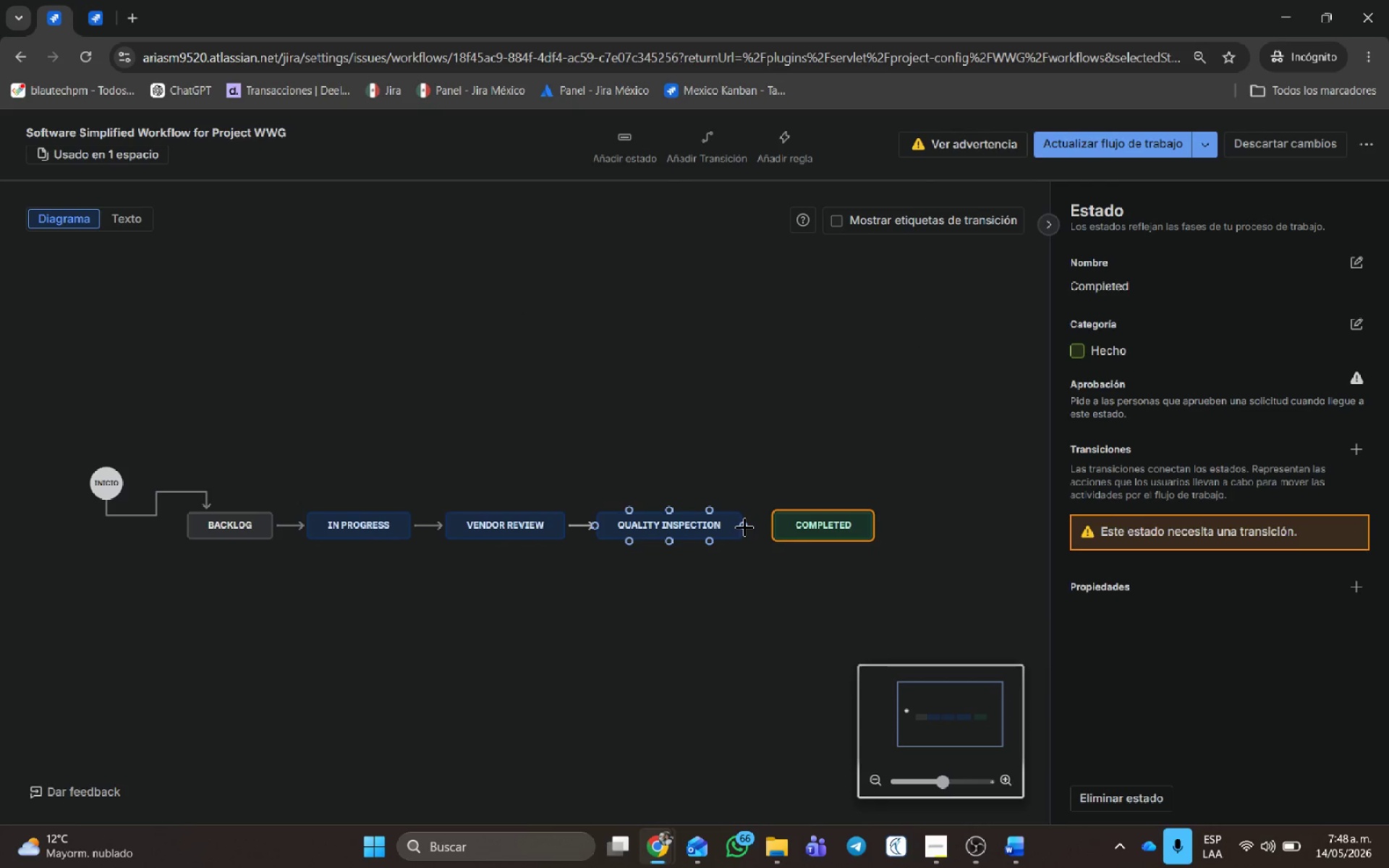 
left_click_drag(start_coordinate=[743, 527], to_coordinate=[768, 524])
 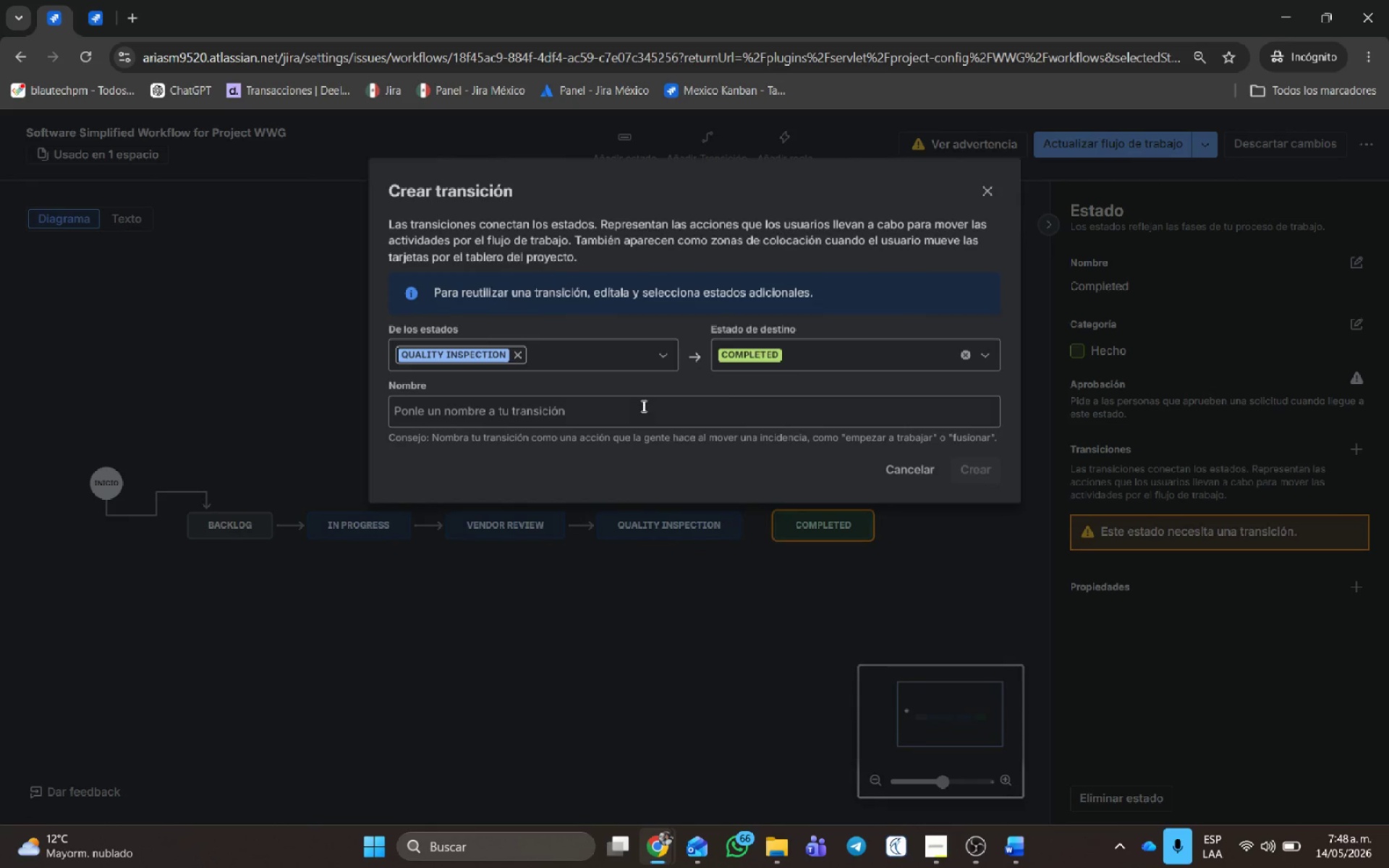 
left_click([642, 406])
 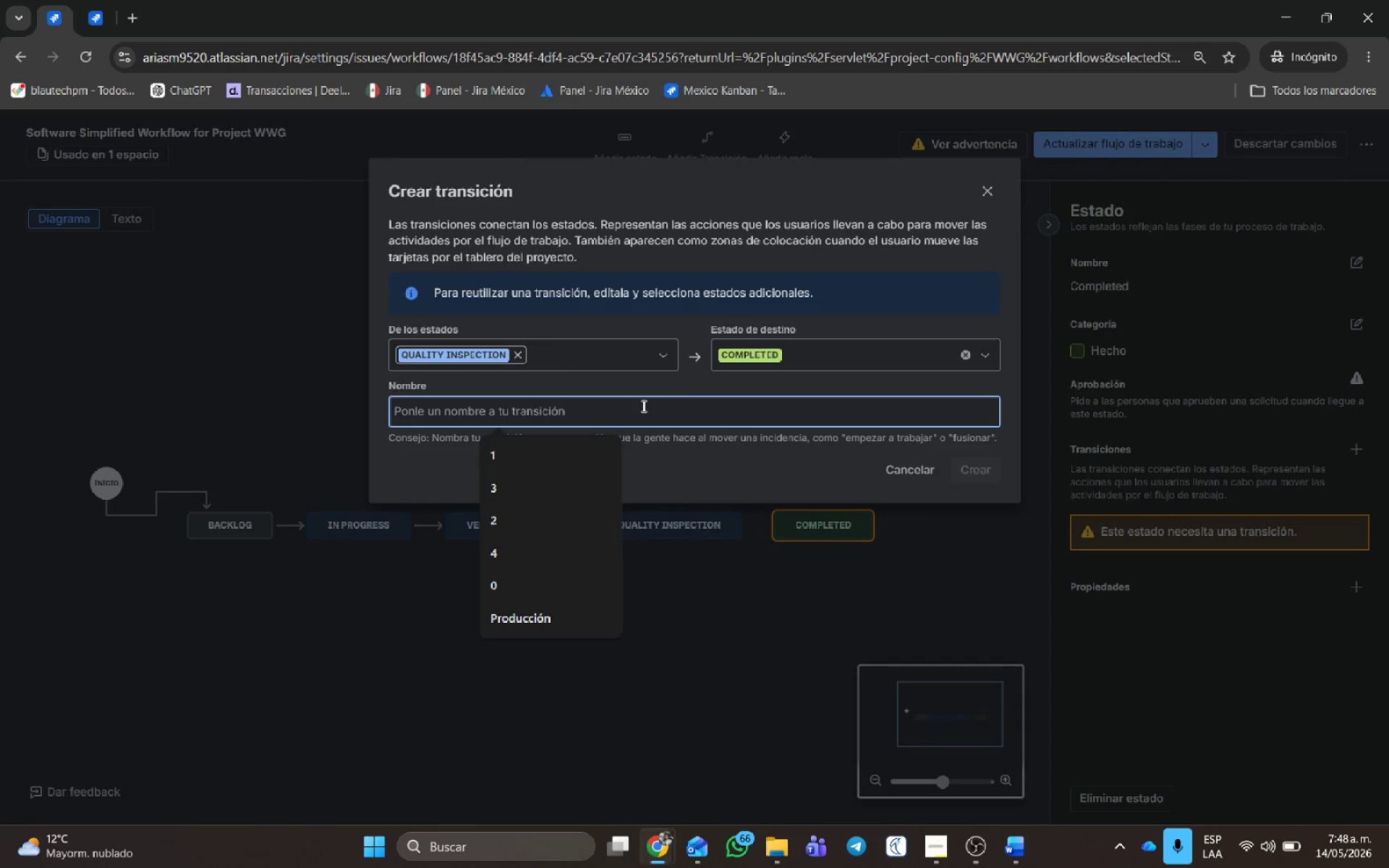 
type(Completed)
 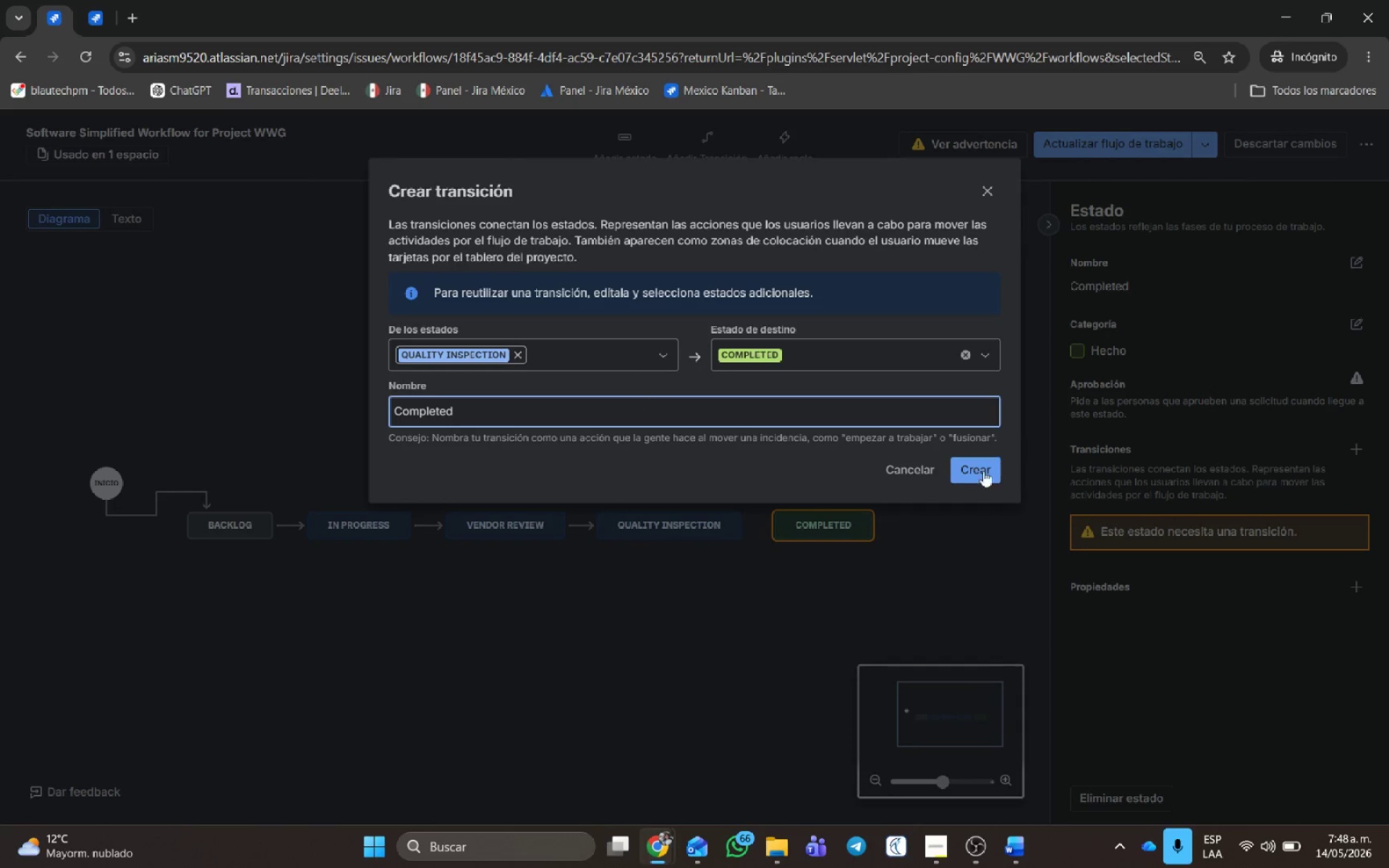 
left_click([980, 475])
 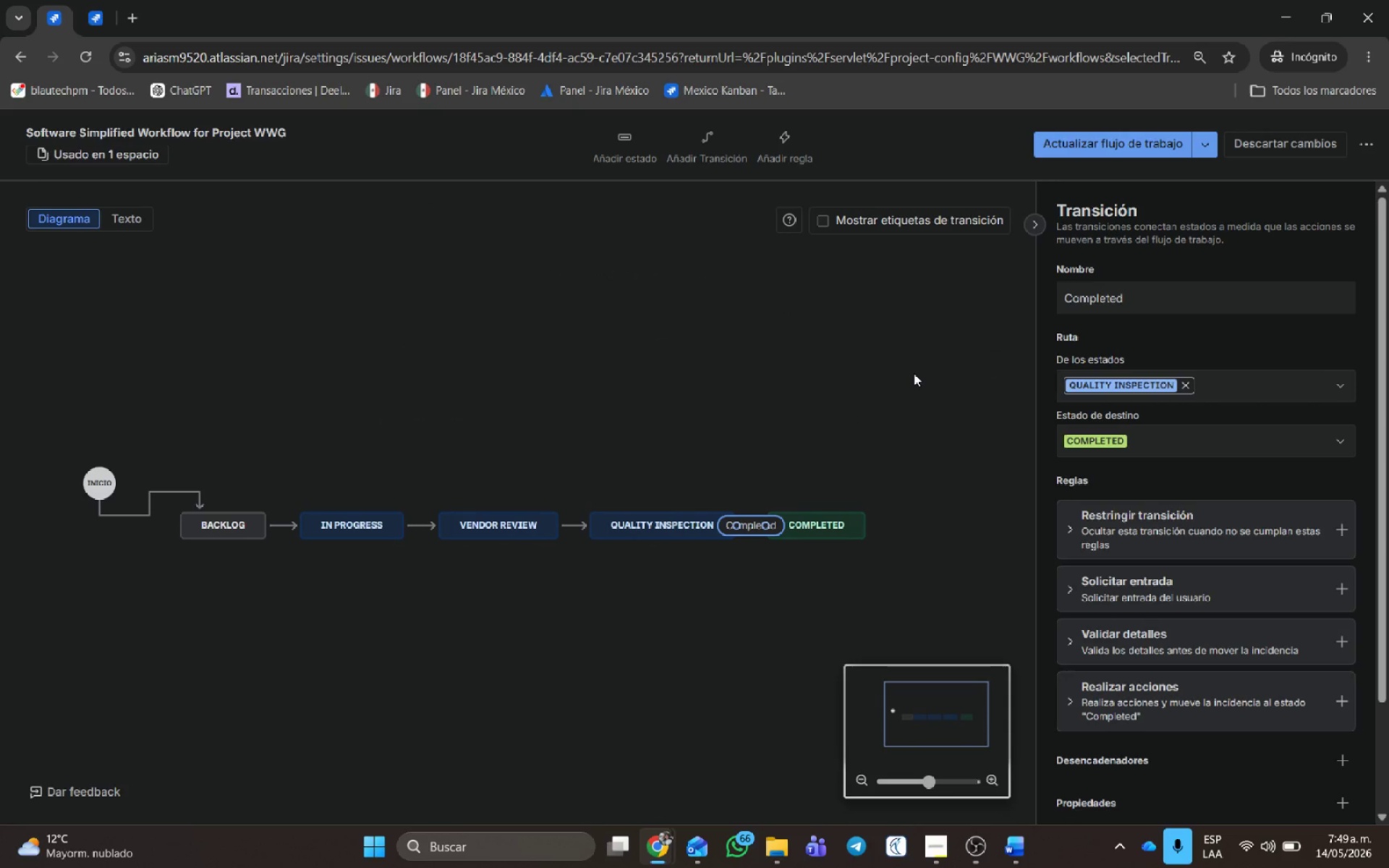 
left_click([766, 378])
 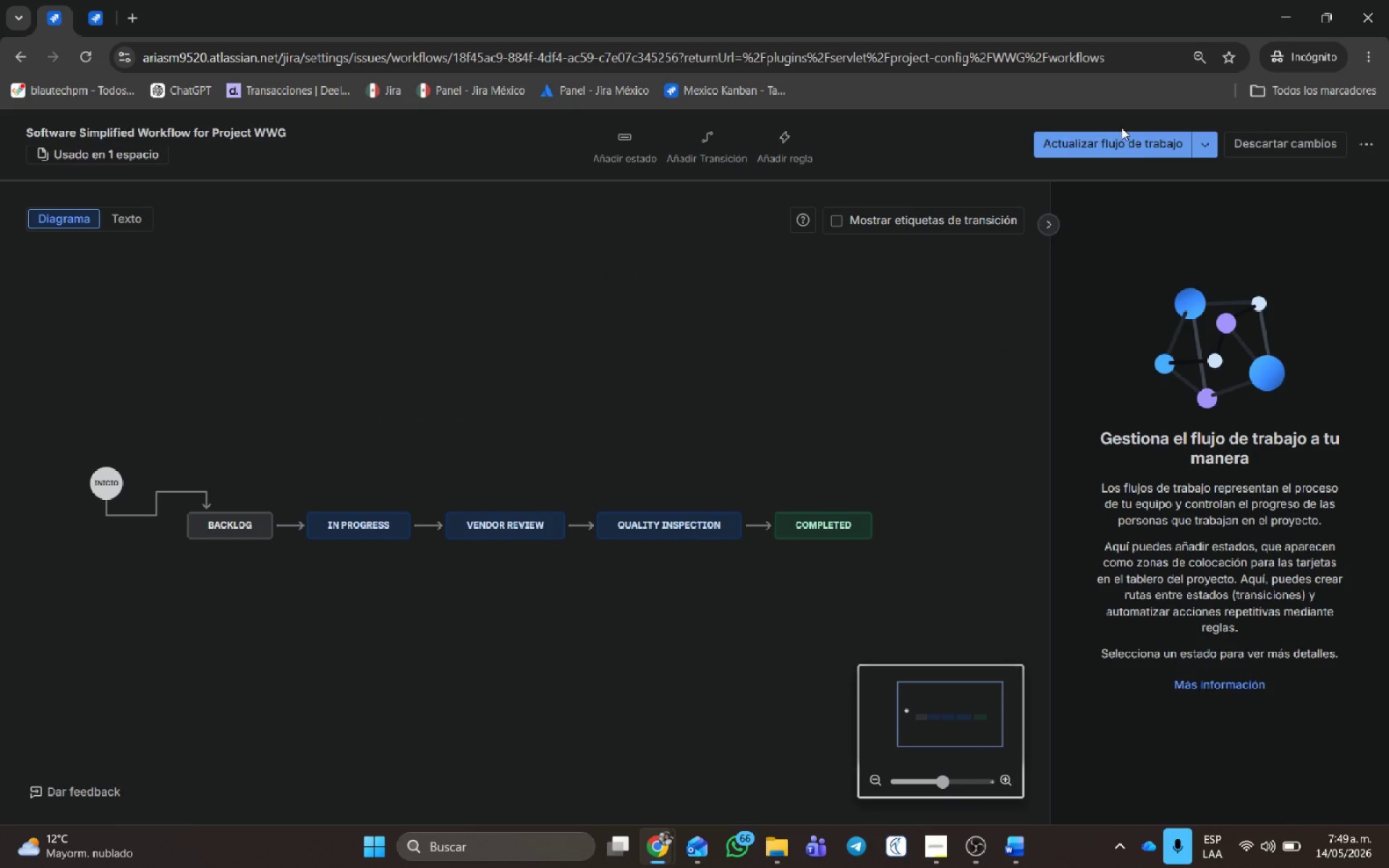 
left_click([1121, 138])
 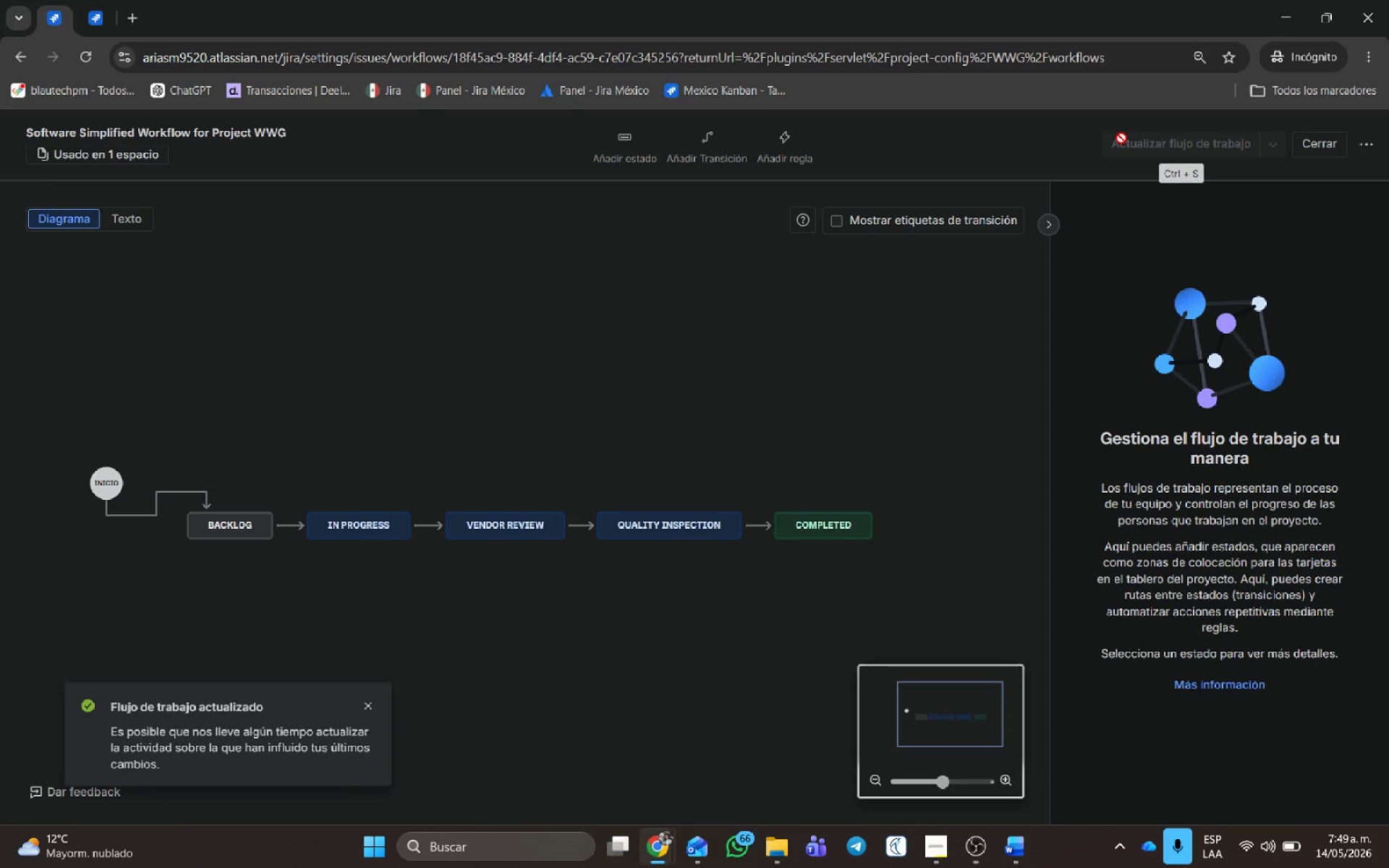 
wait(10.19)
 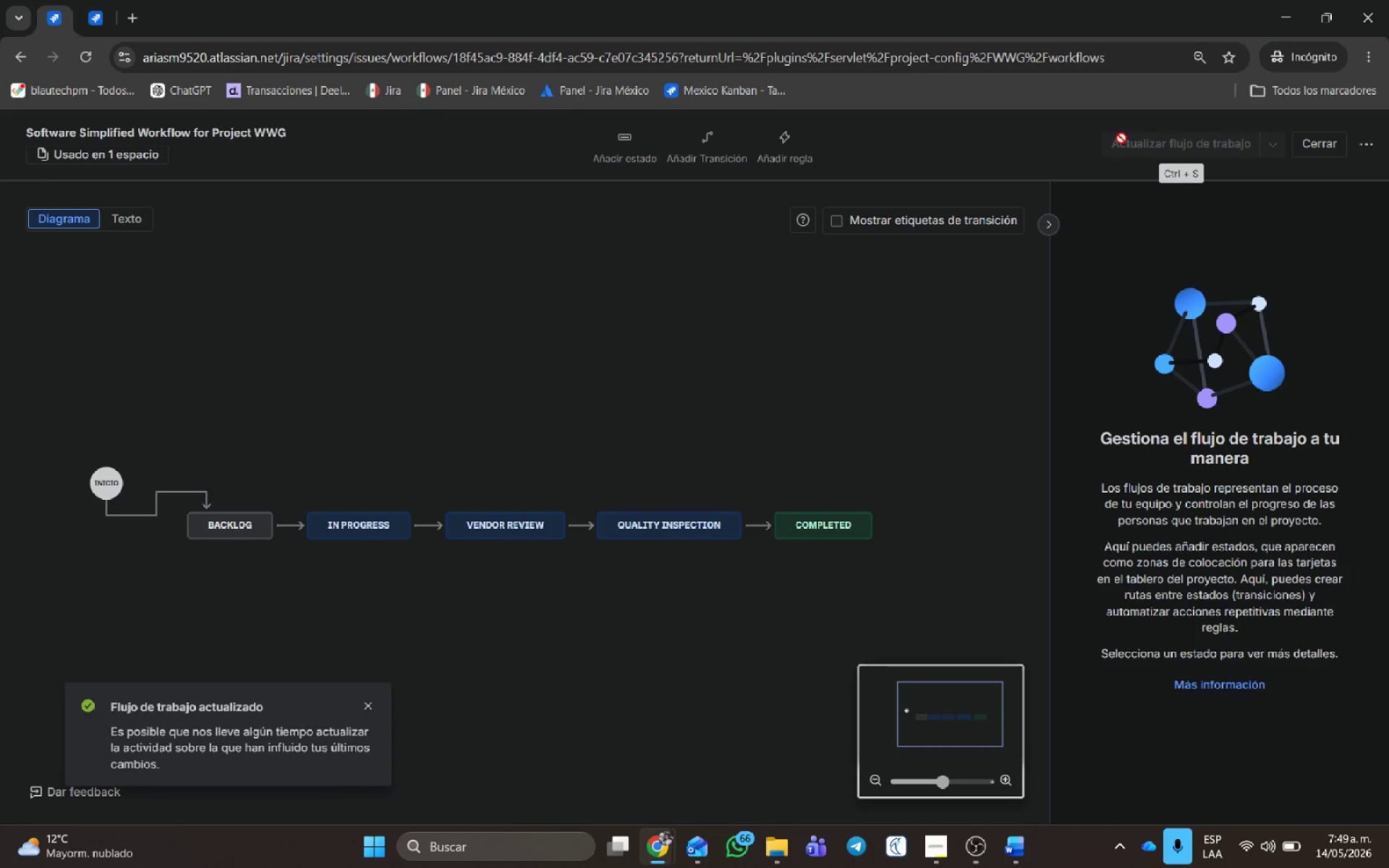 
left_click([1336, 137])
 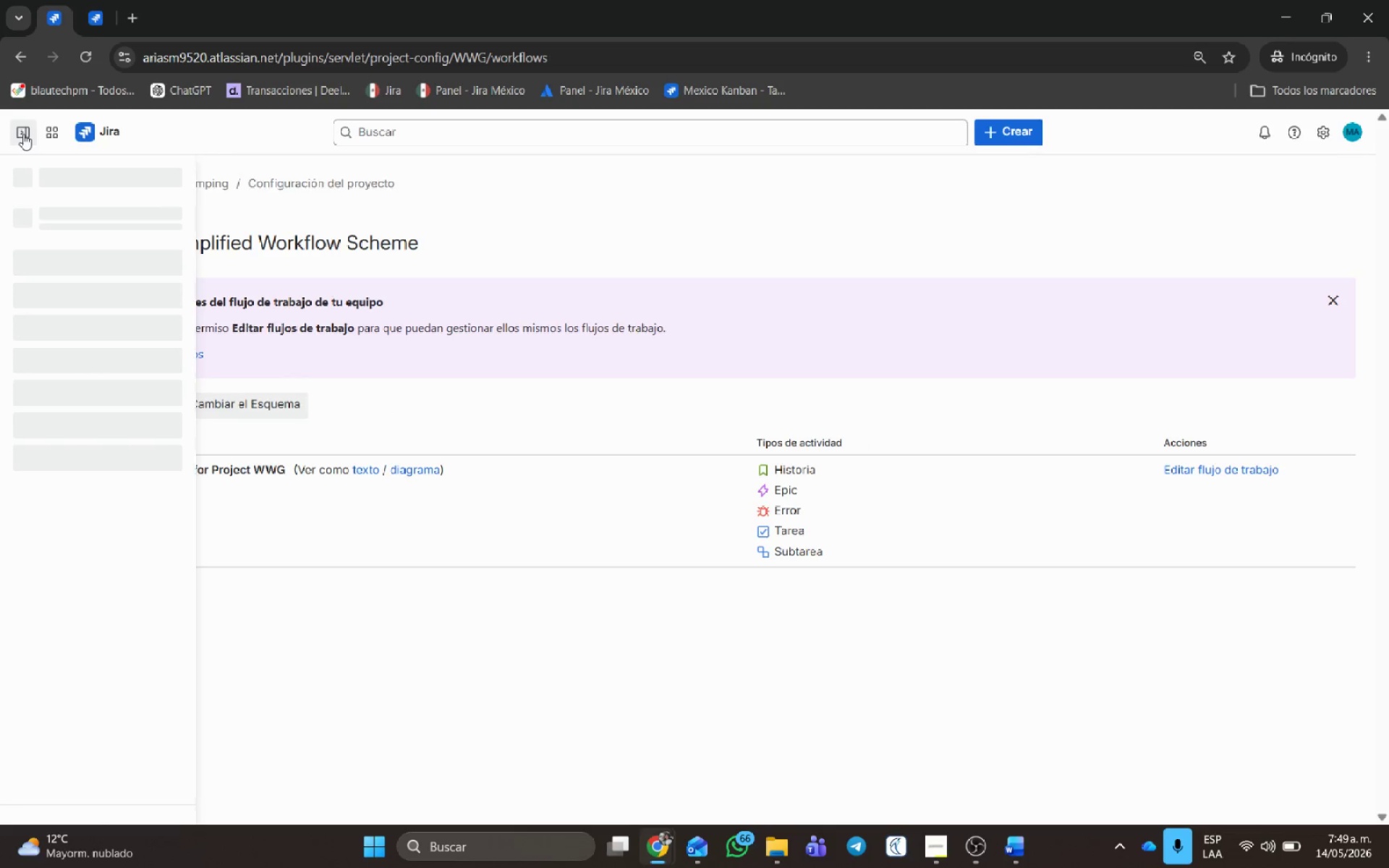 
wait(6.42)
 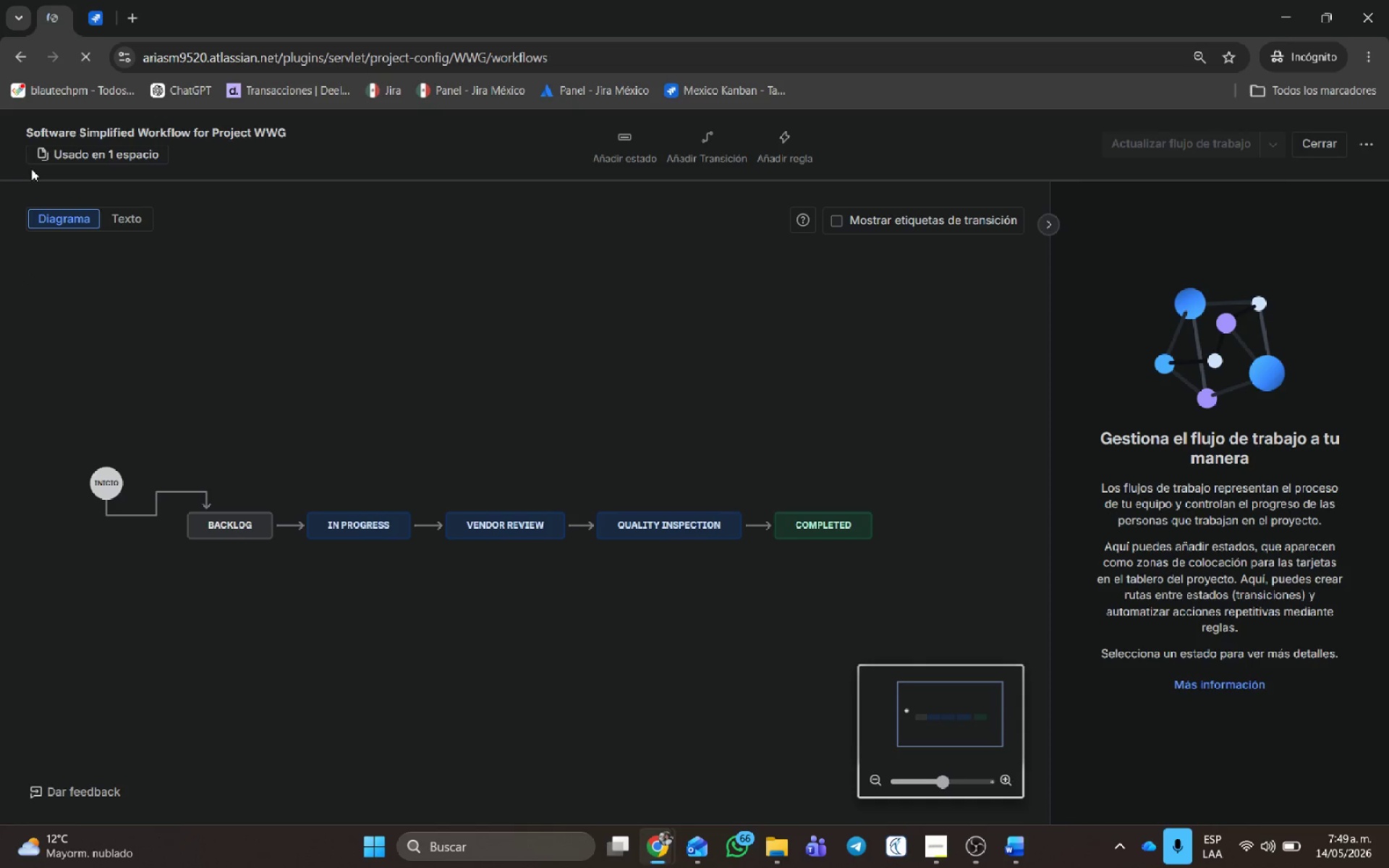 
left_click([17, 517])
 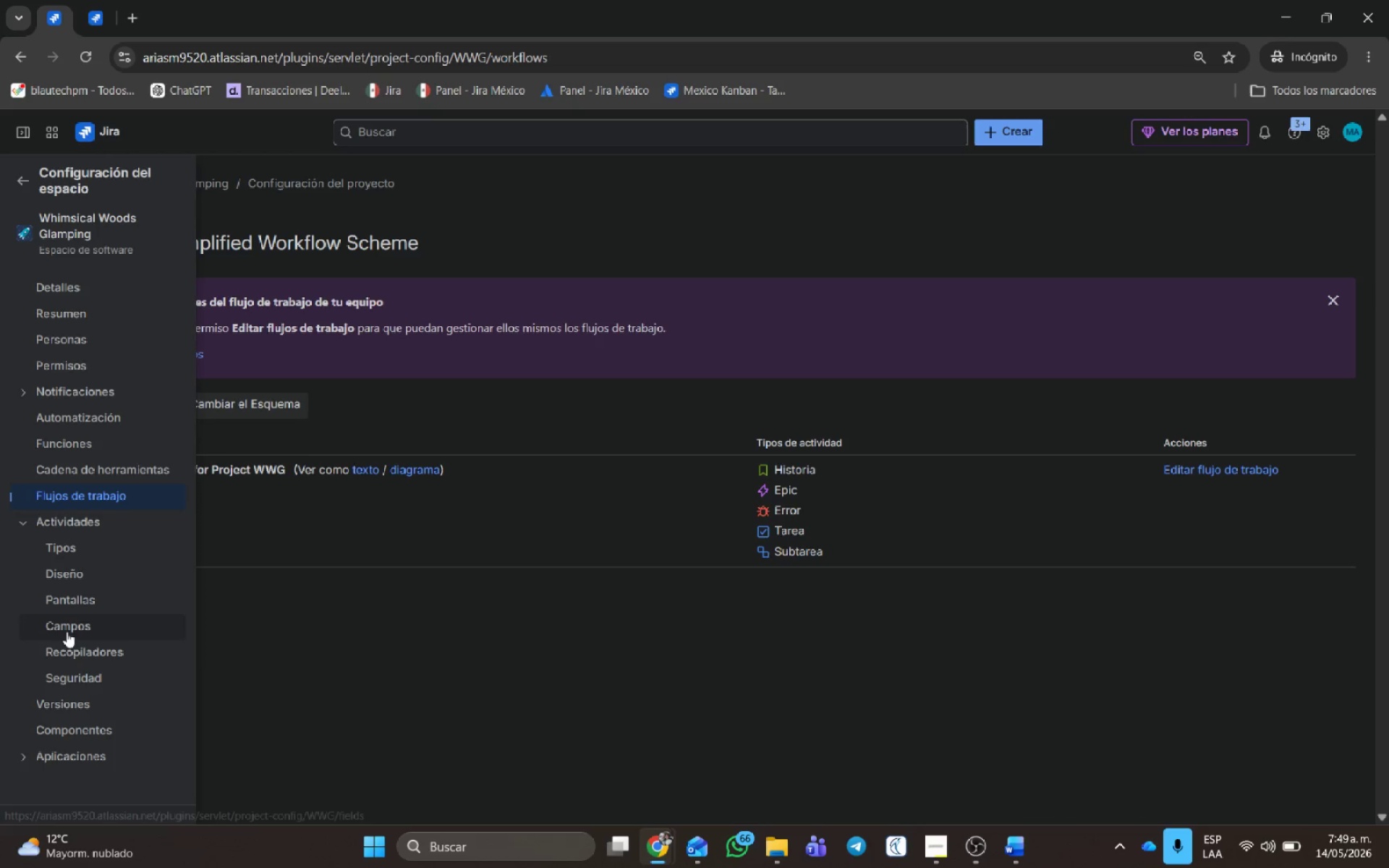 
left_click([66, 629])
 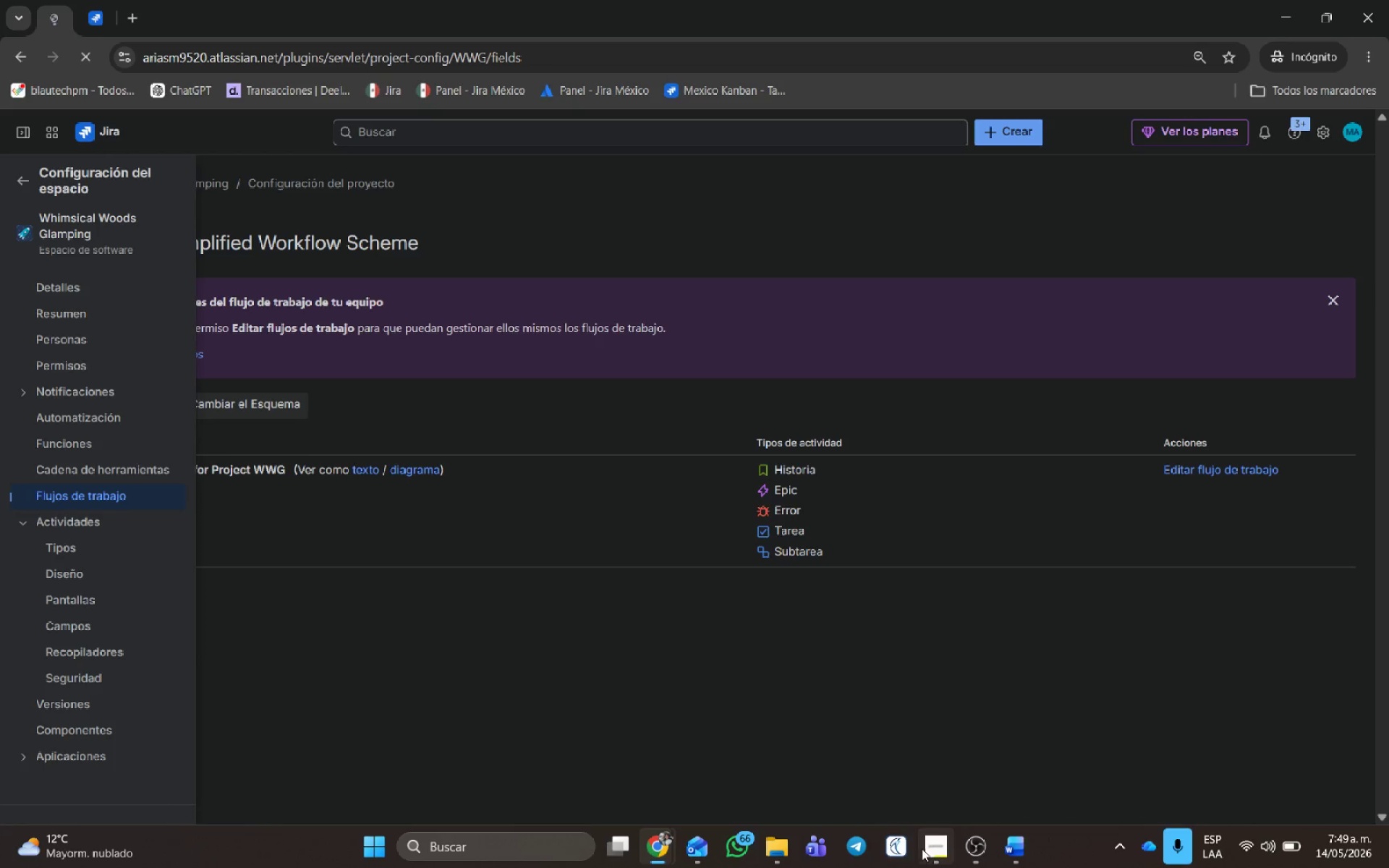 
left_click([935, 838])
 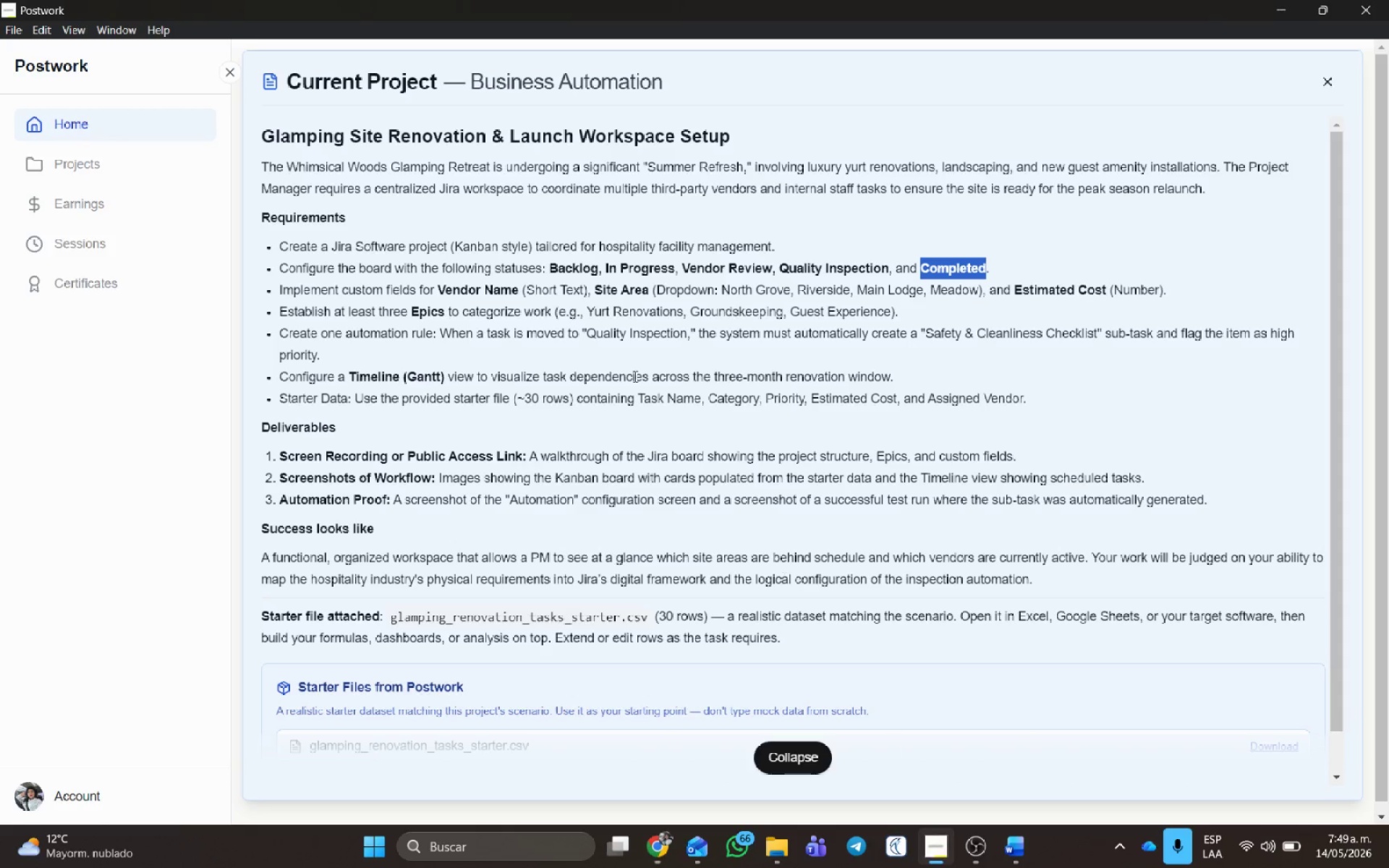 
left_click([623, 352])